 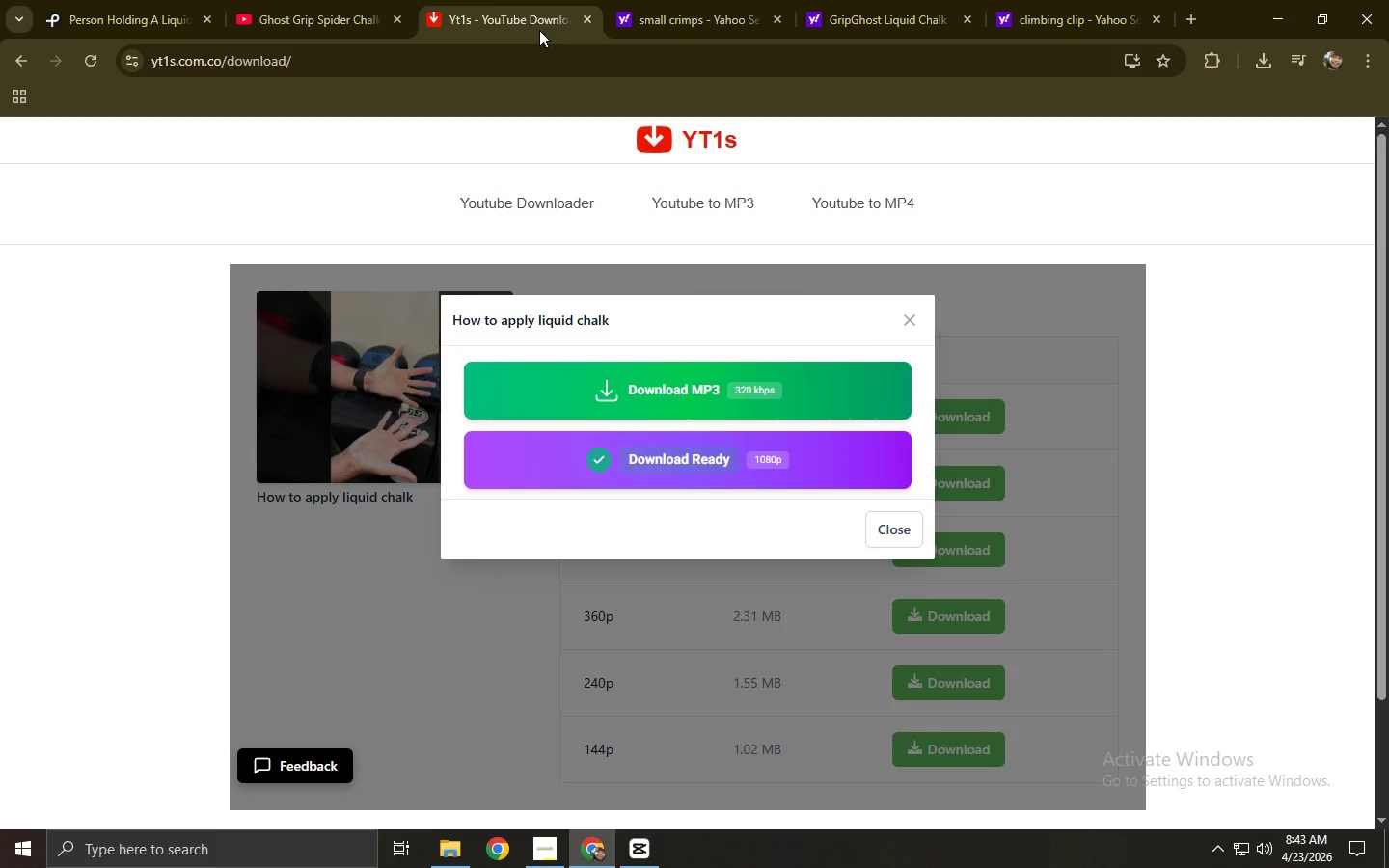 
left_click([743, 458])
 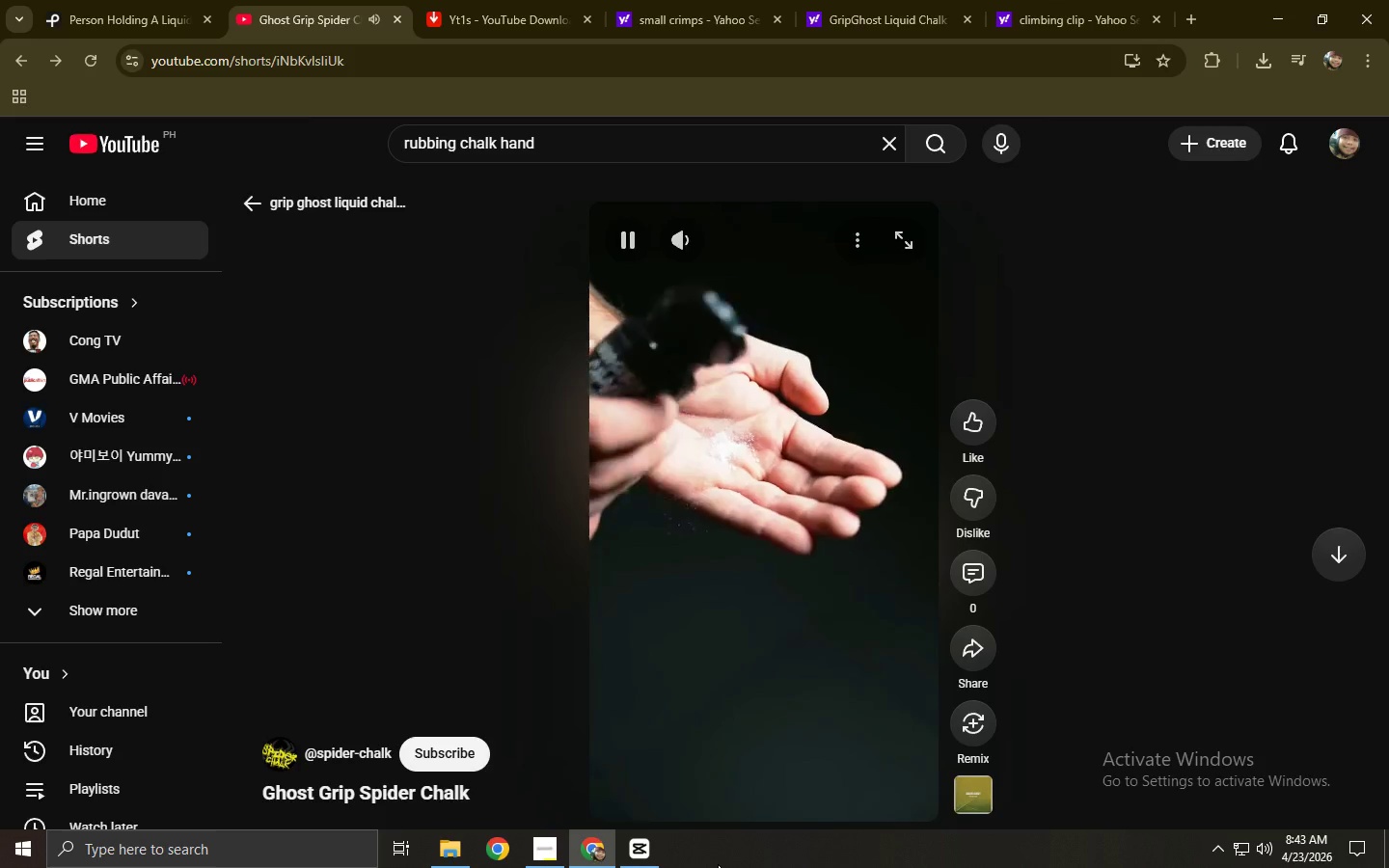 
left_click_drag(start_coordinate=[649, 811], to_coordinate=[559, 809])
 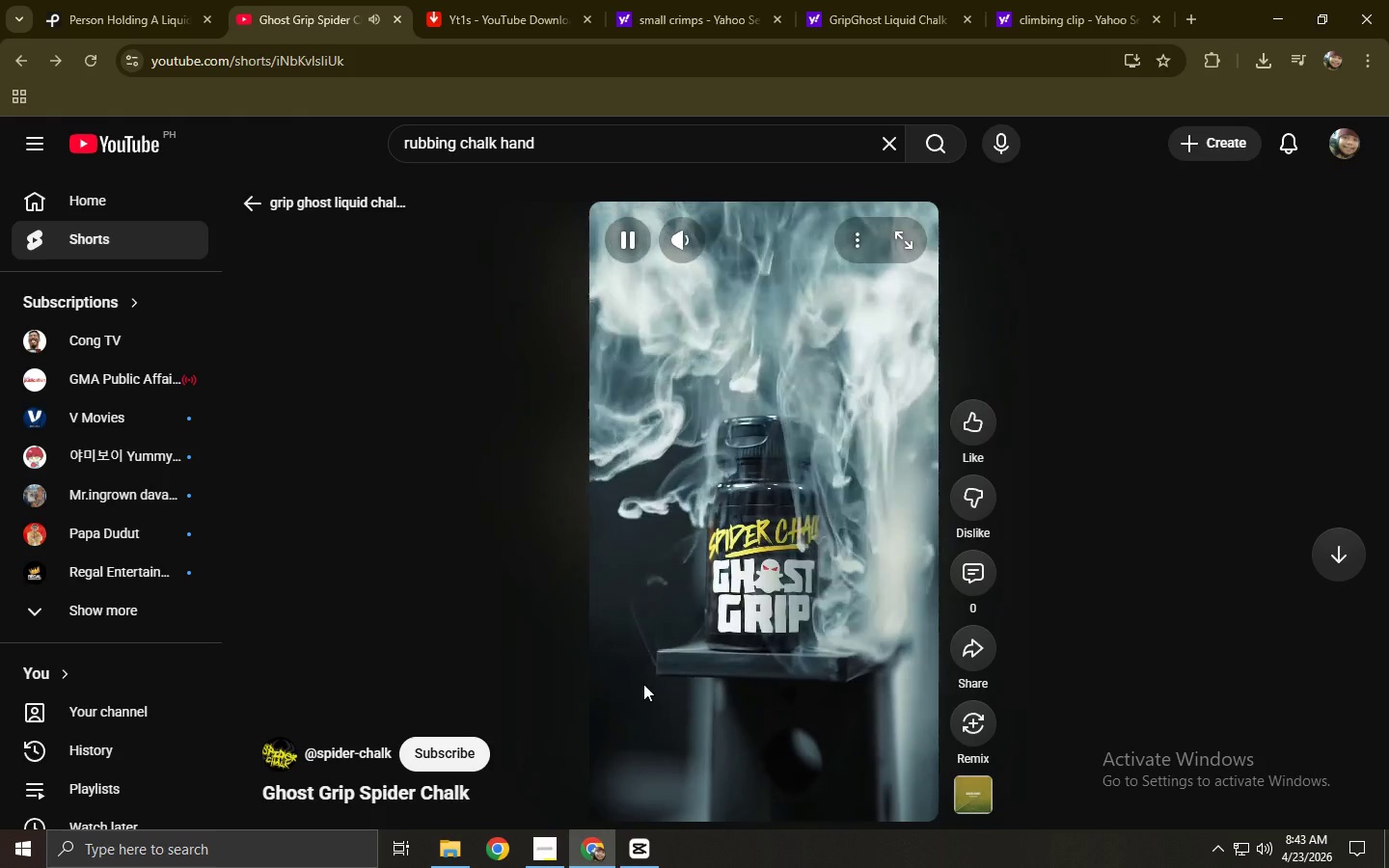 
left_click([777, 649])
 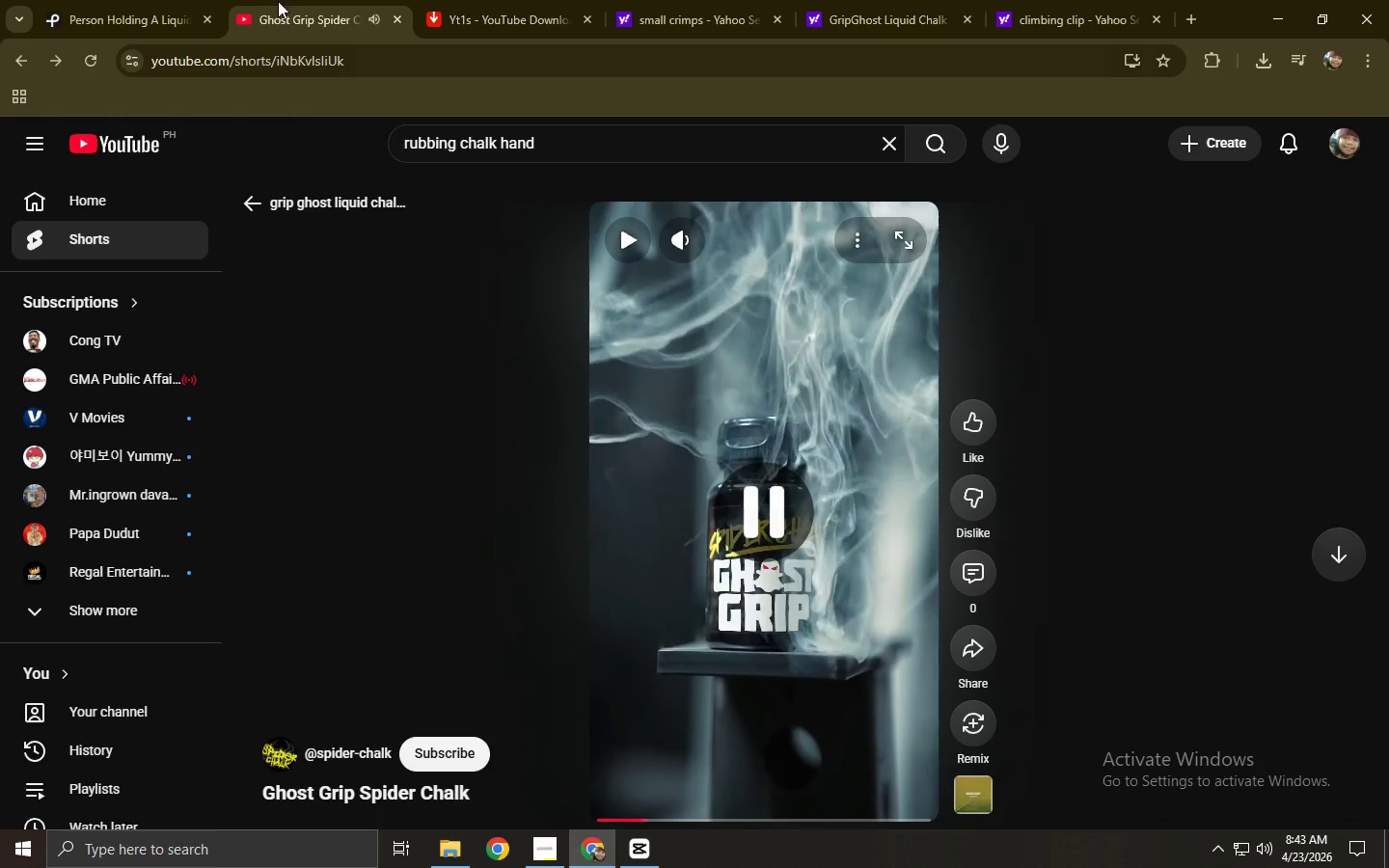 
left_click([280, 0])
 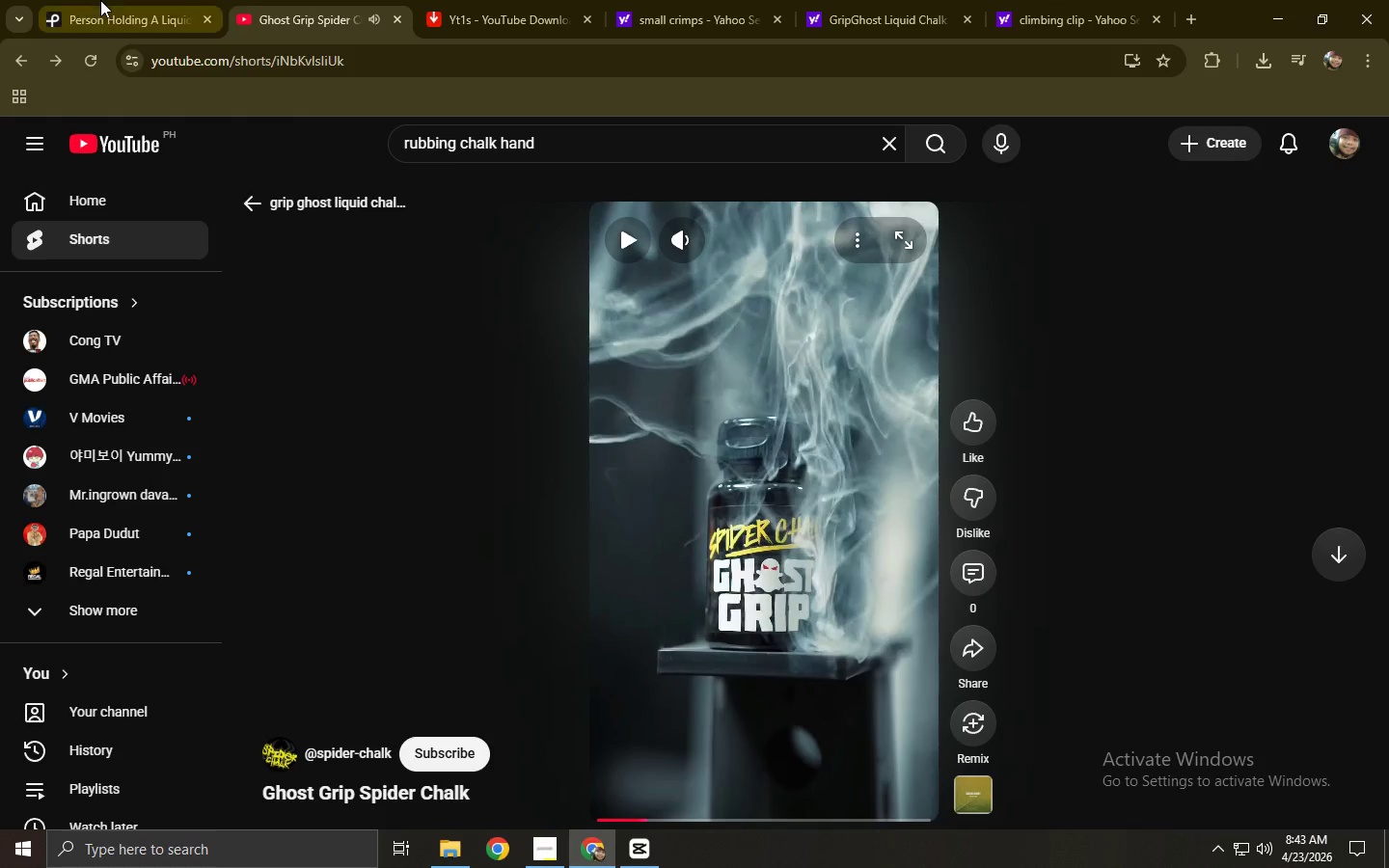 
left_click([130, 0])
 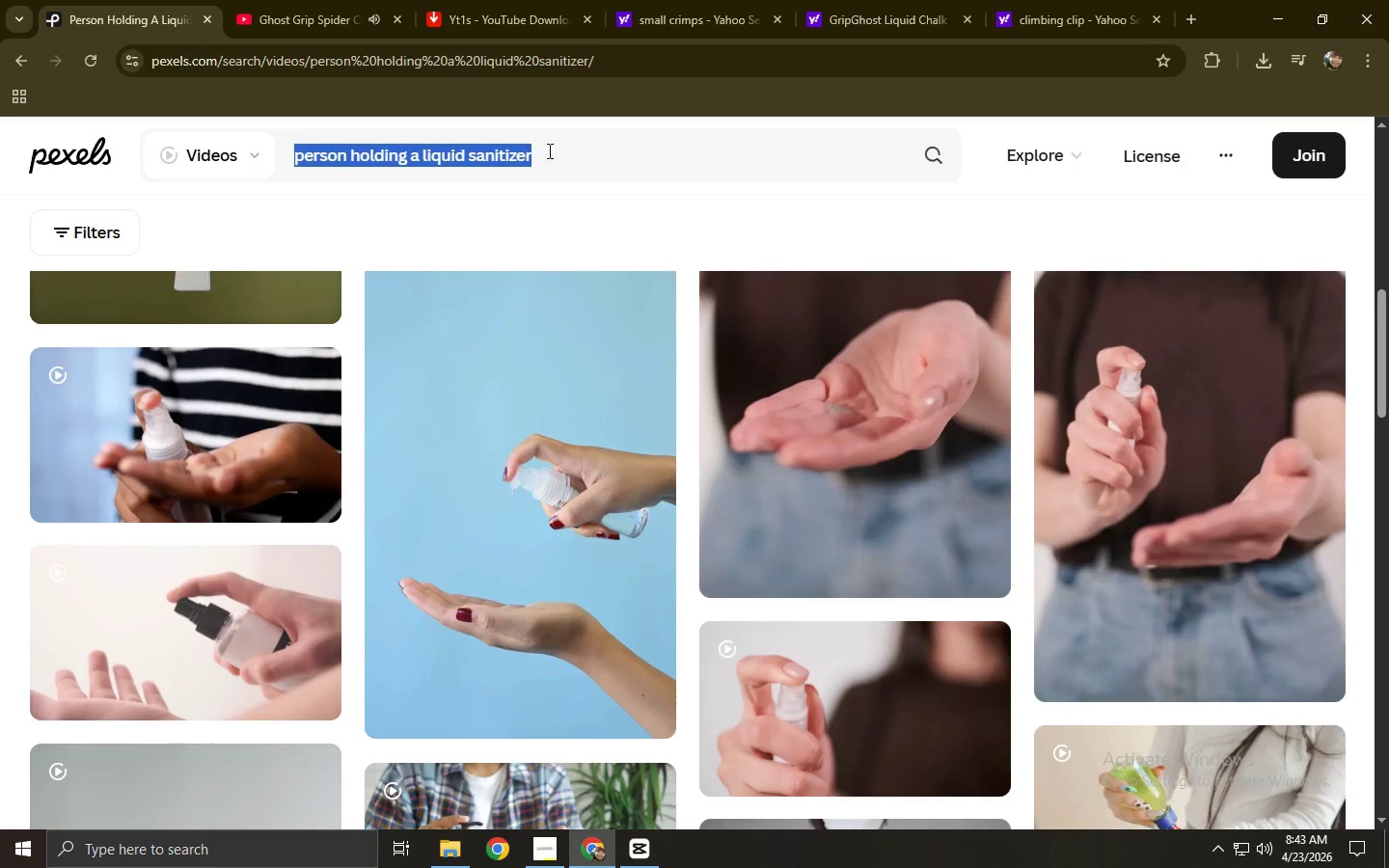 
double_click([561, 152])
 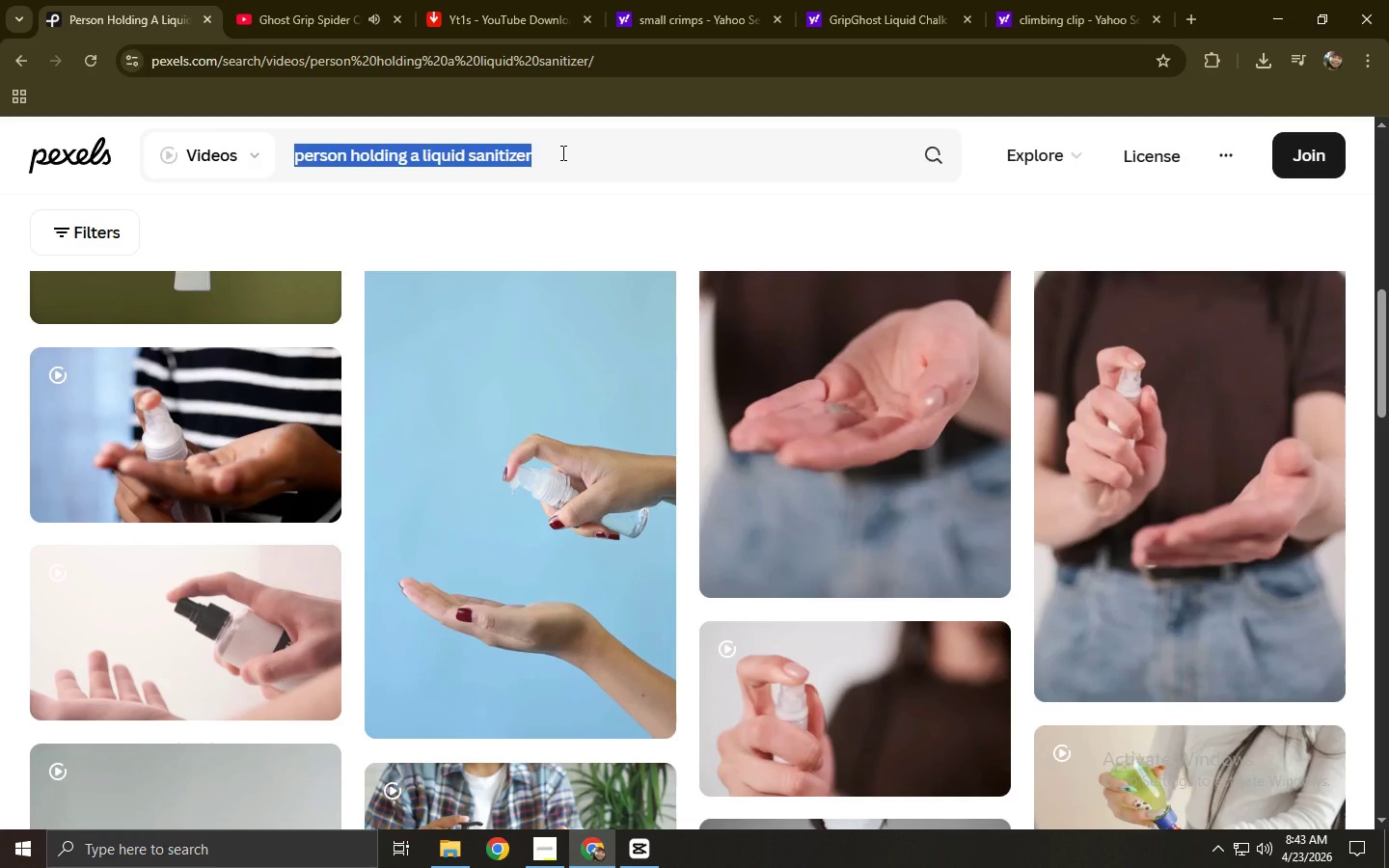 
triple_click([561, 152])
 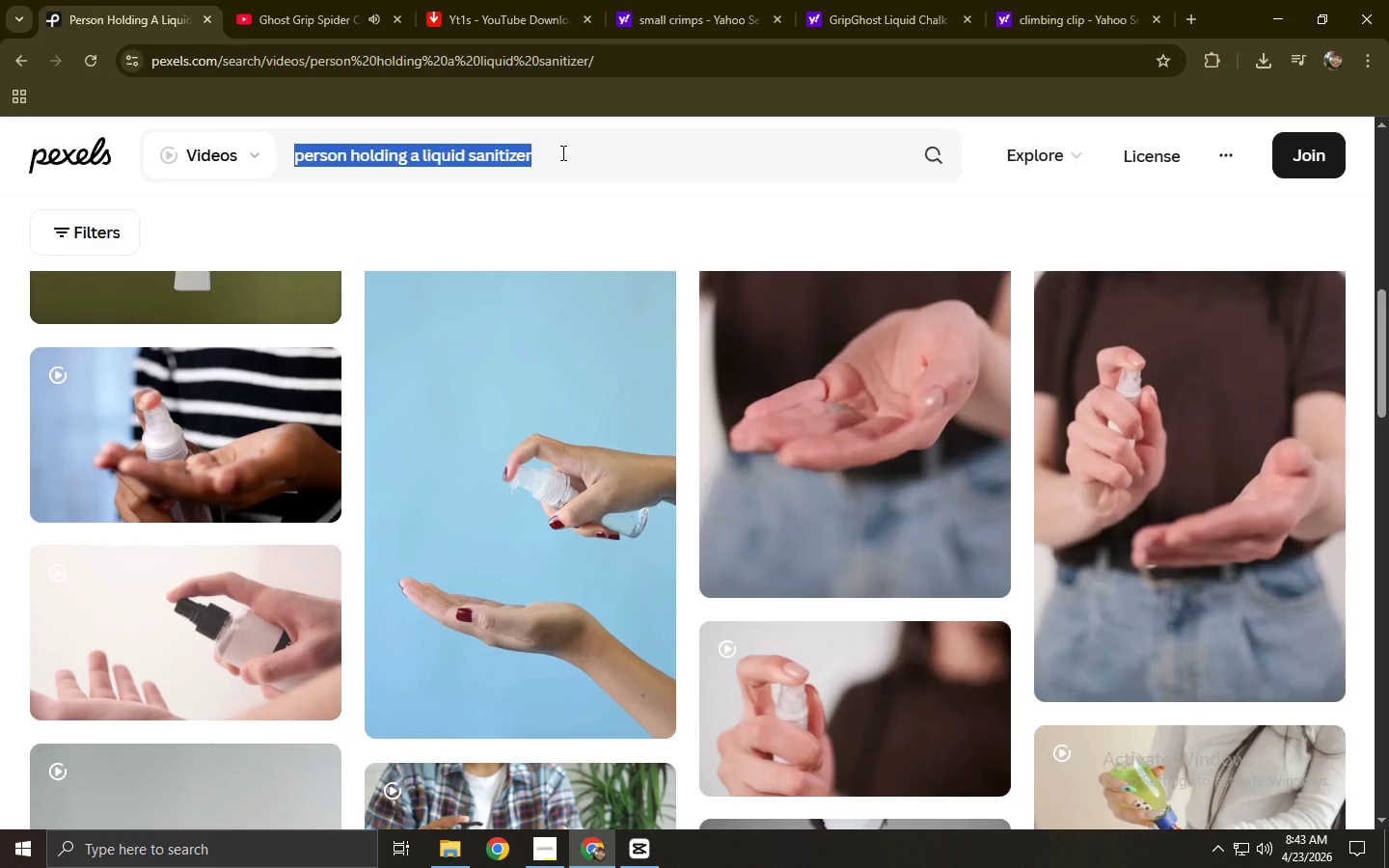 
triple_click([561, 152])
 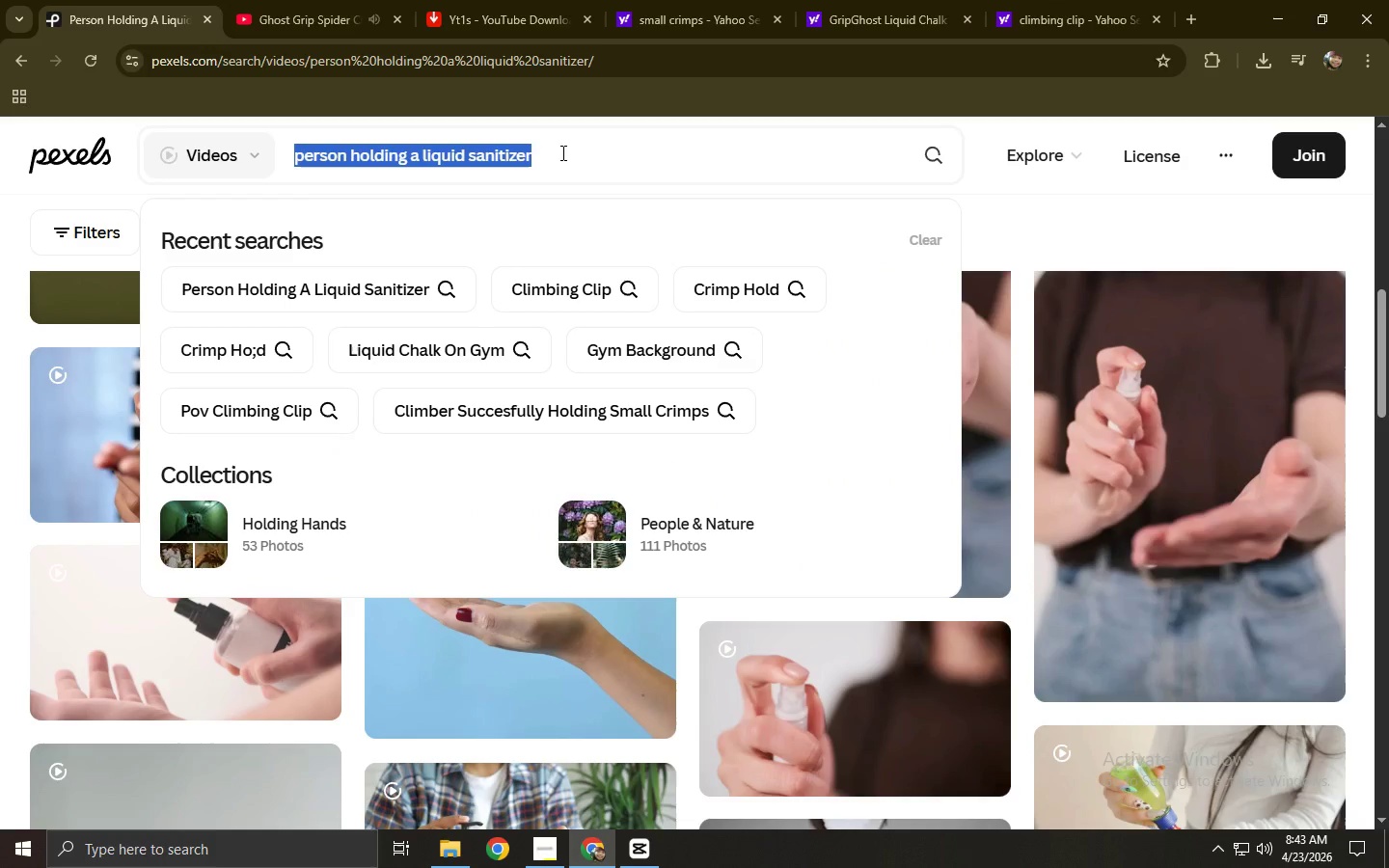 
type(g)
key(Backspace)
key(Backspace)
type(bottle on gym)
 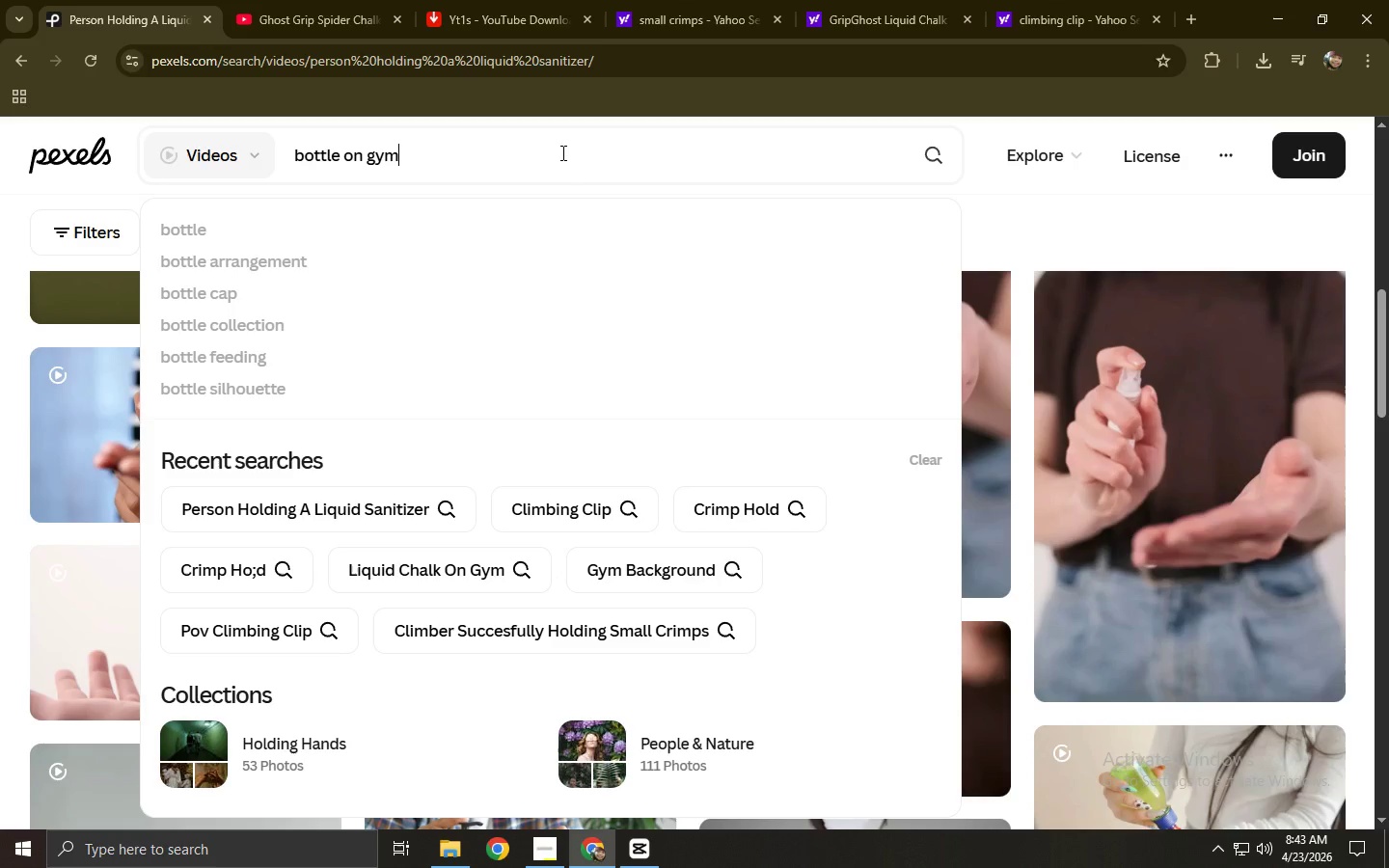 
key(Enter)
 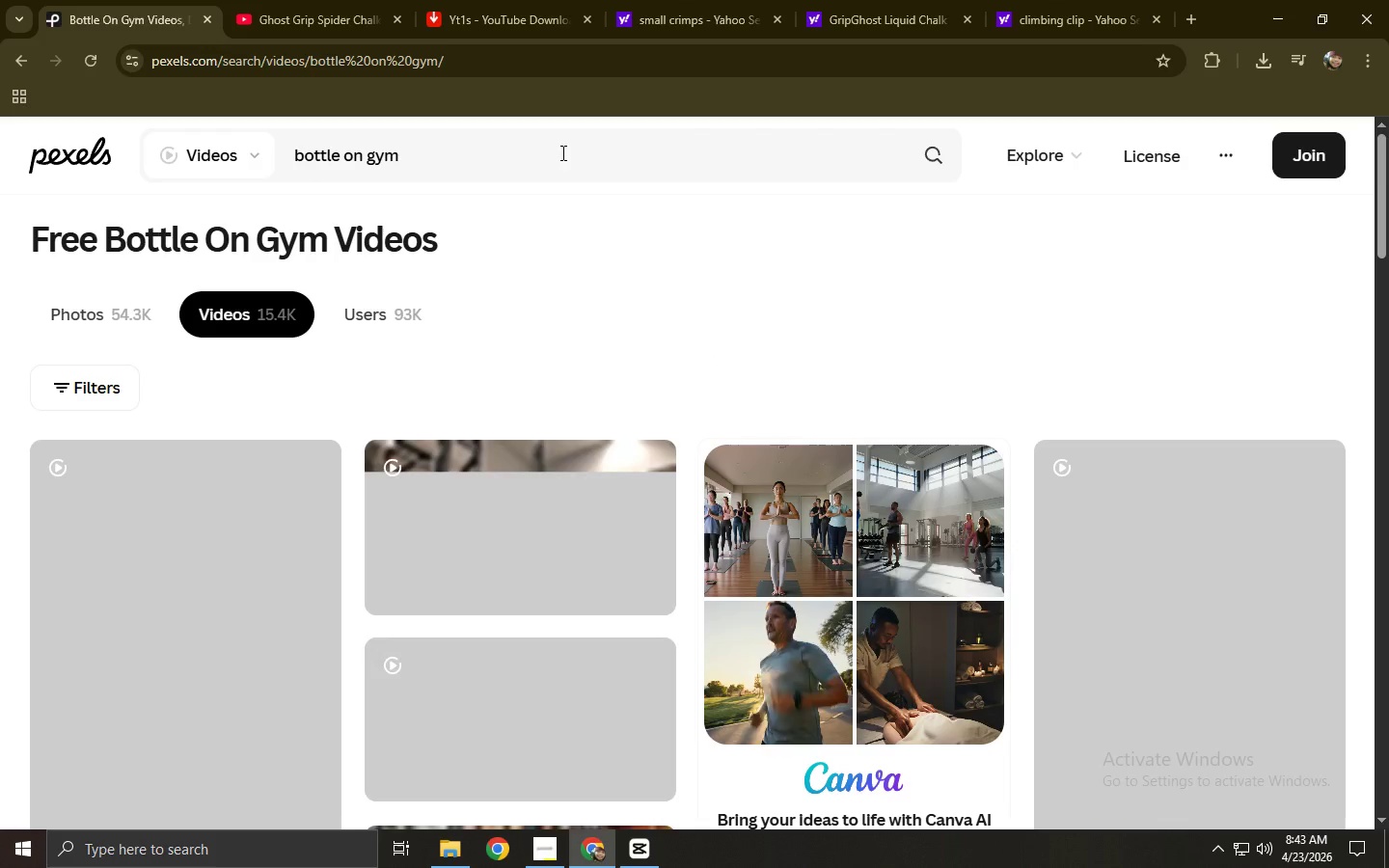 
wait(5.27)
 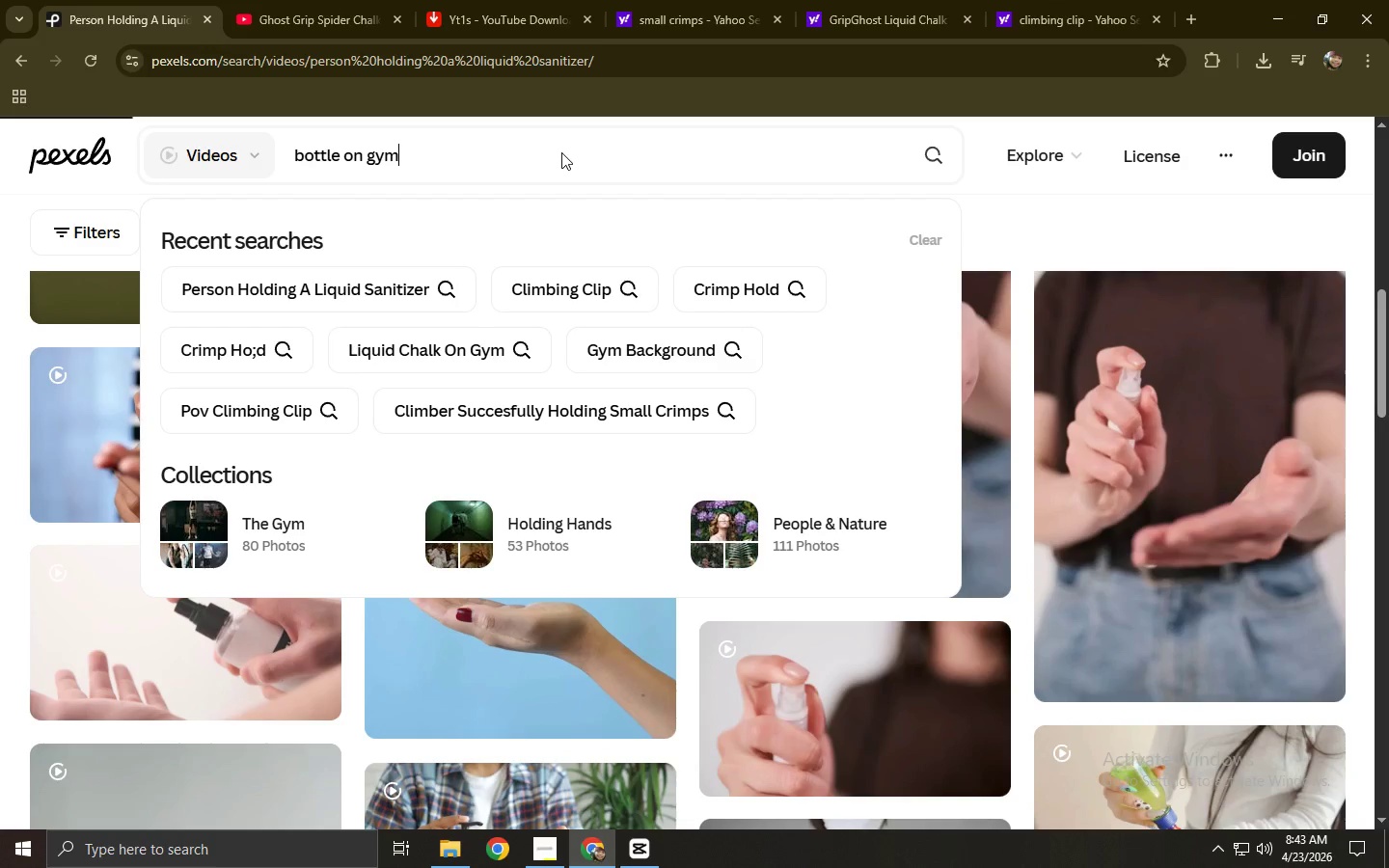 
scroll: coordinate [298, 678], scroll_direction: down, amount: 11.0
 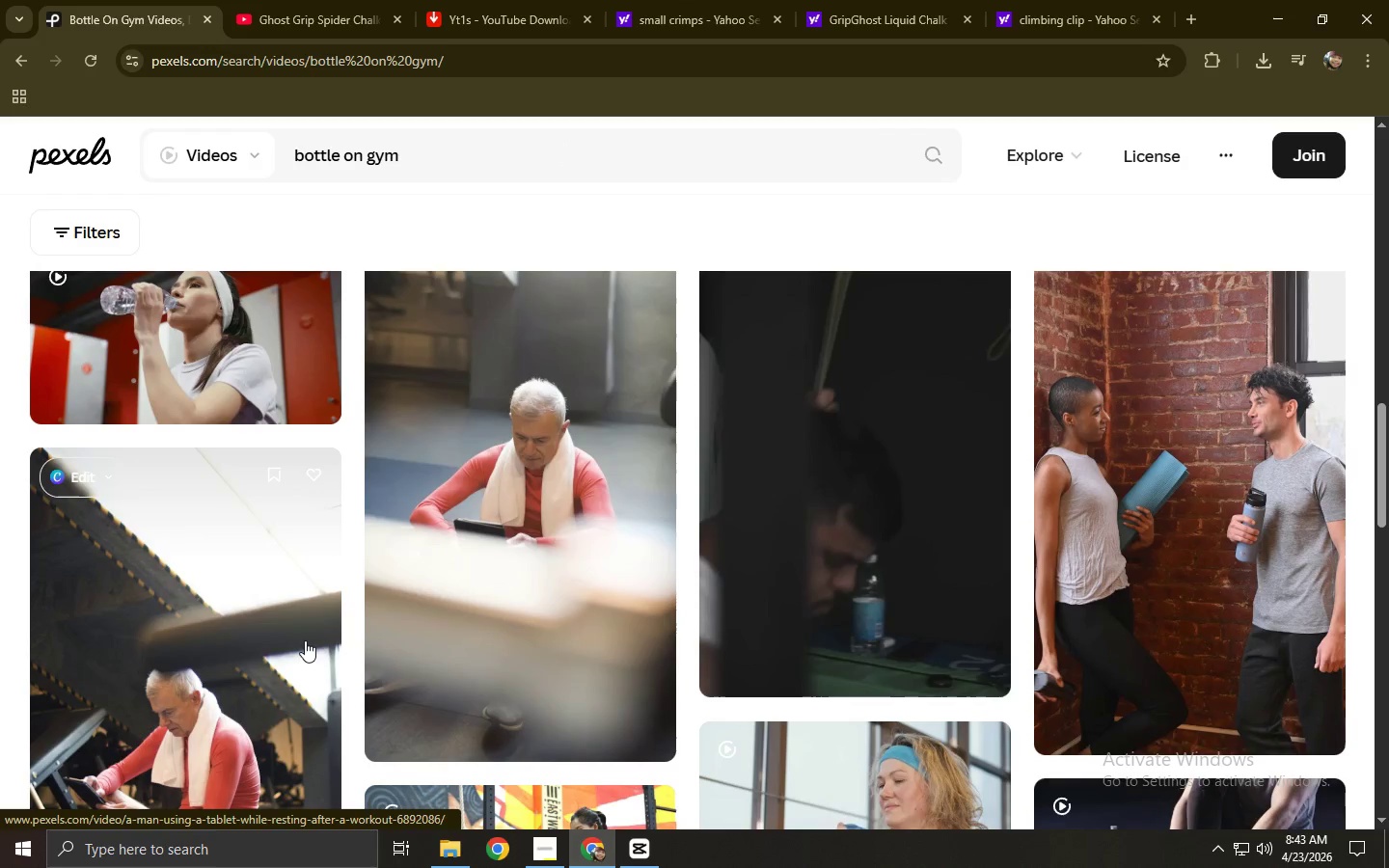 
left_click_drag(start_coordinate=[431, 163], to_coordinate=[252, 152])
 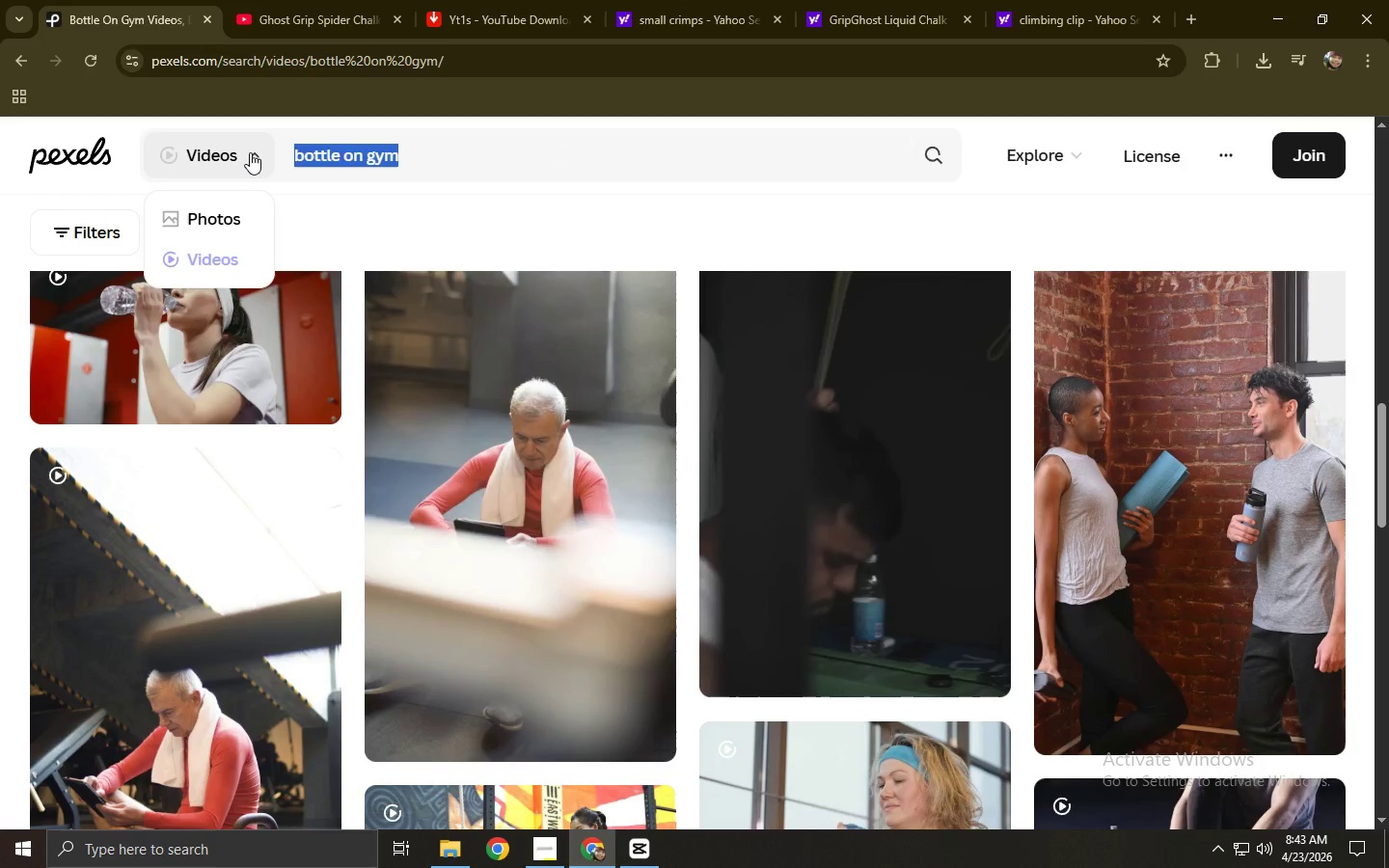 
type(liqui)
 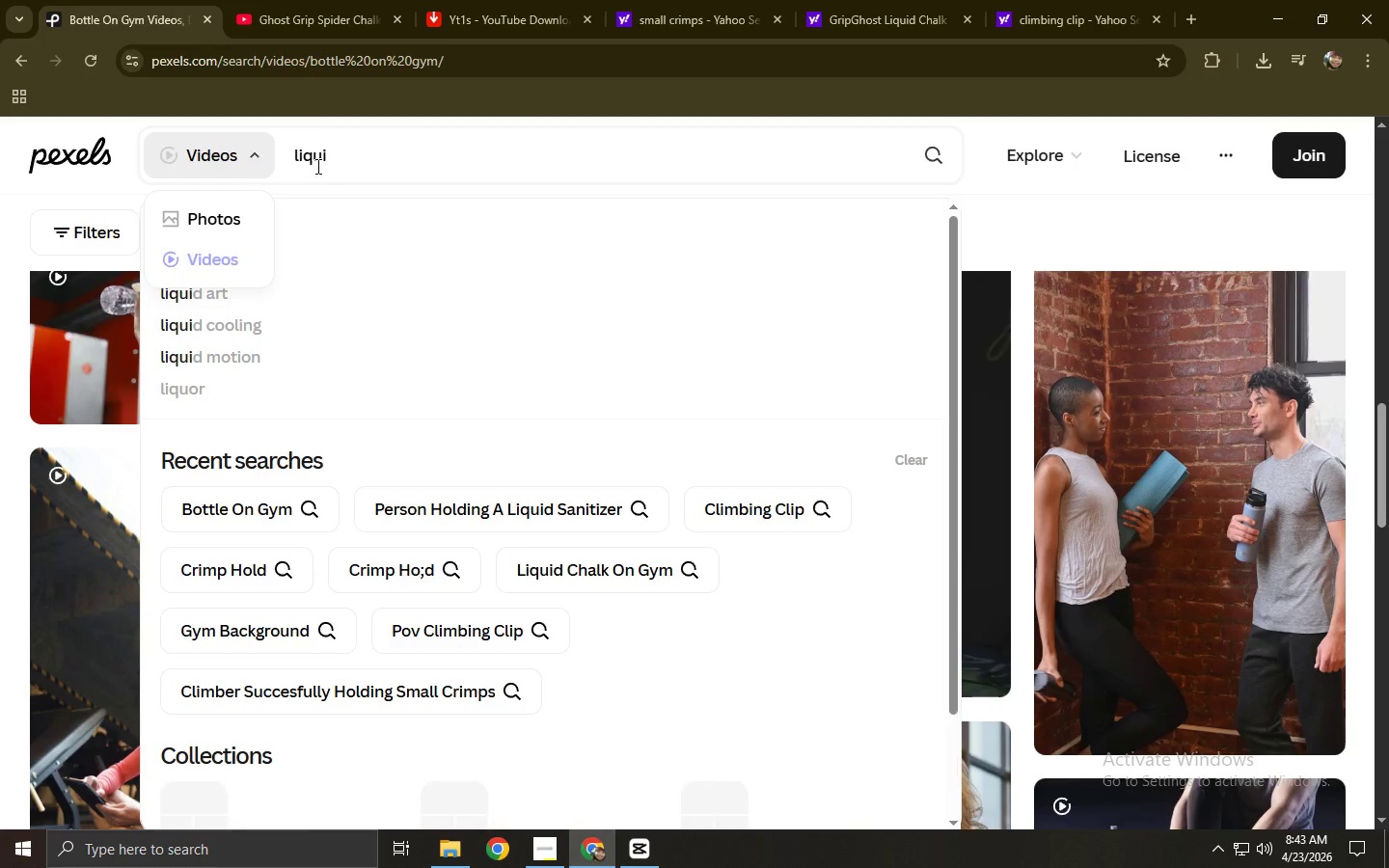 
key(Alt+AltLeft)
 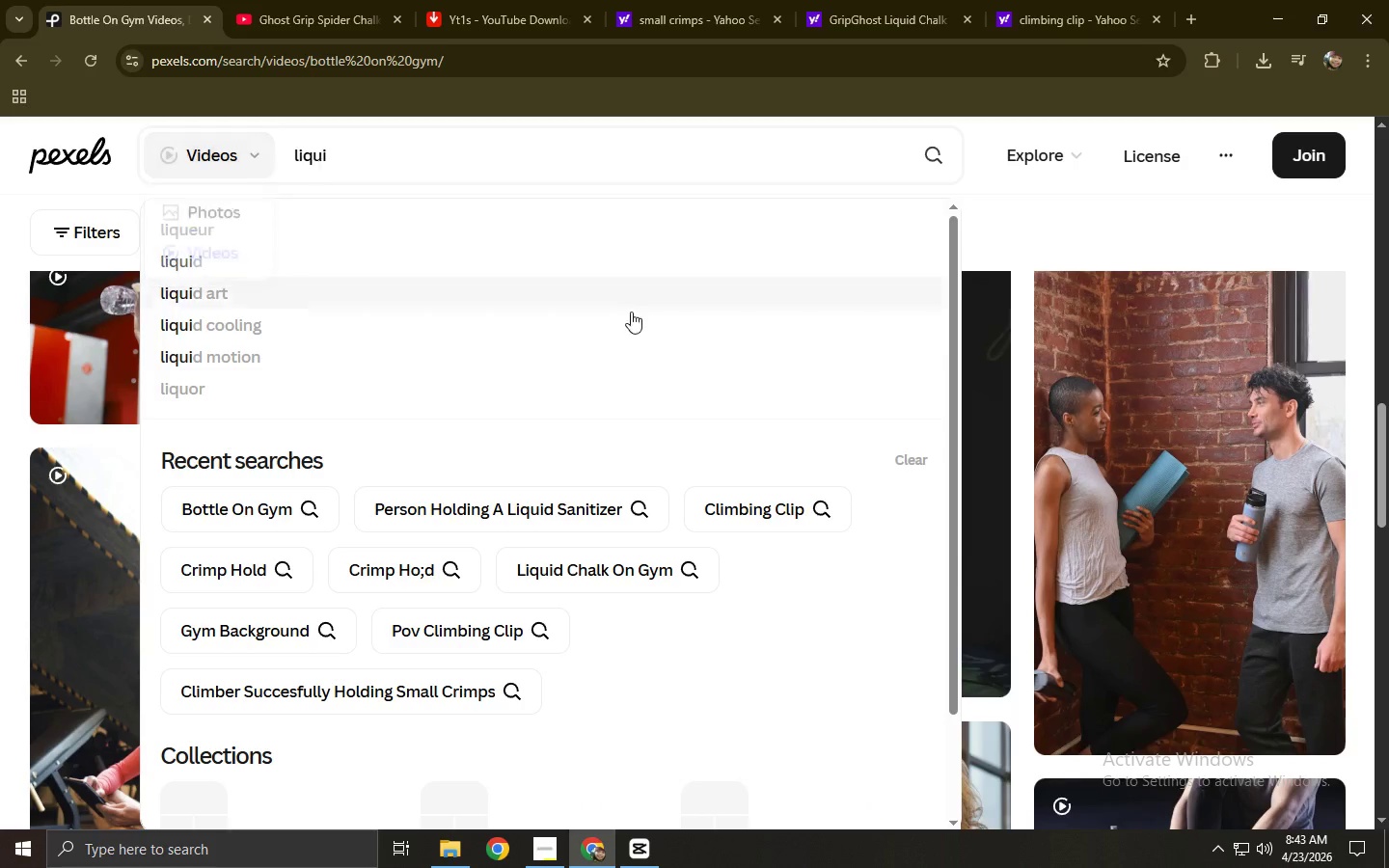 
key(Alt+Tab)